 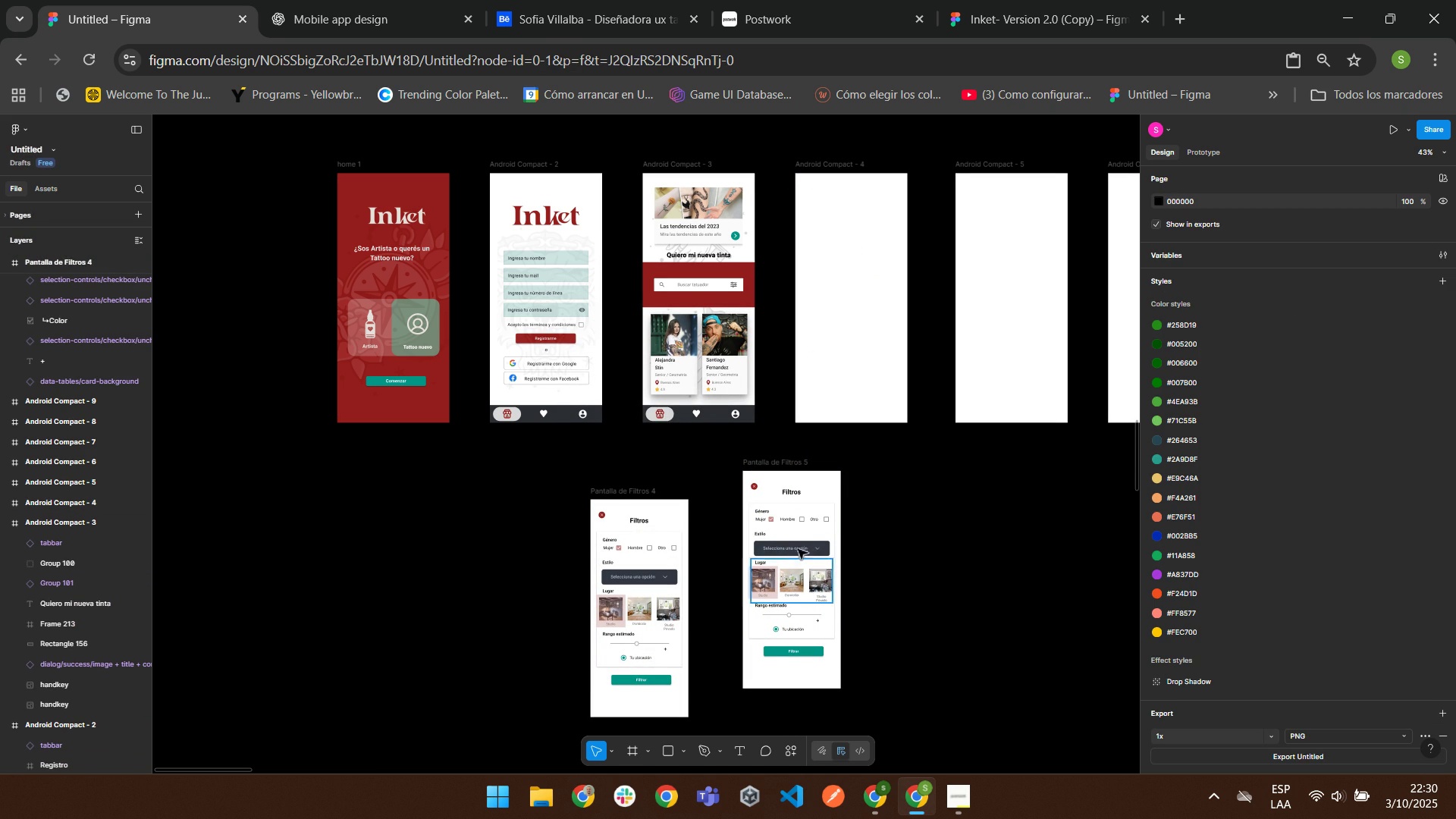 
scroll: coordinate [769, 466], scroll_direction: down, amount: 4.0
 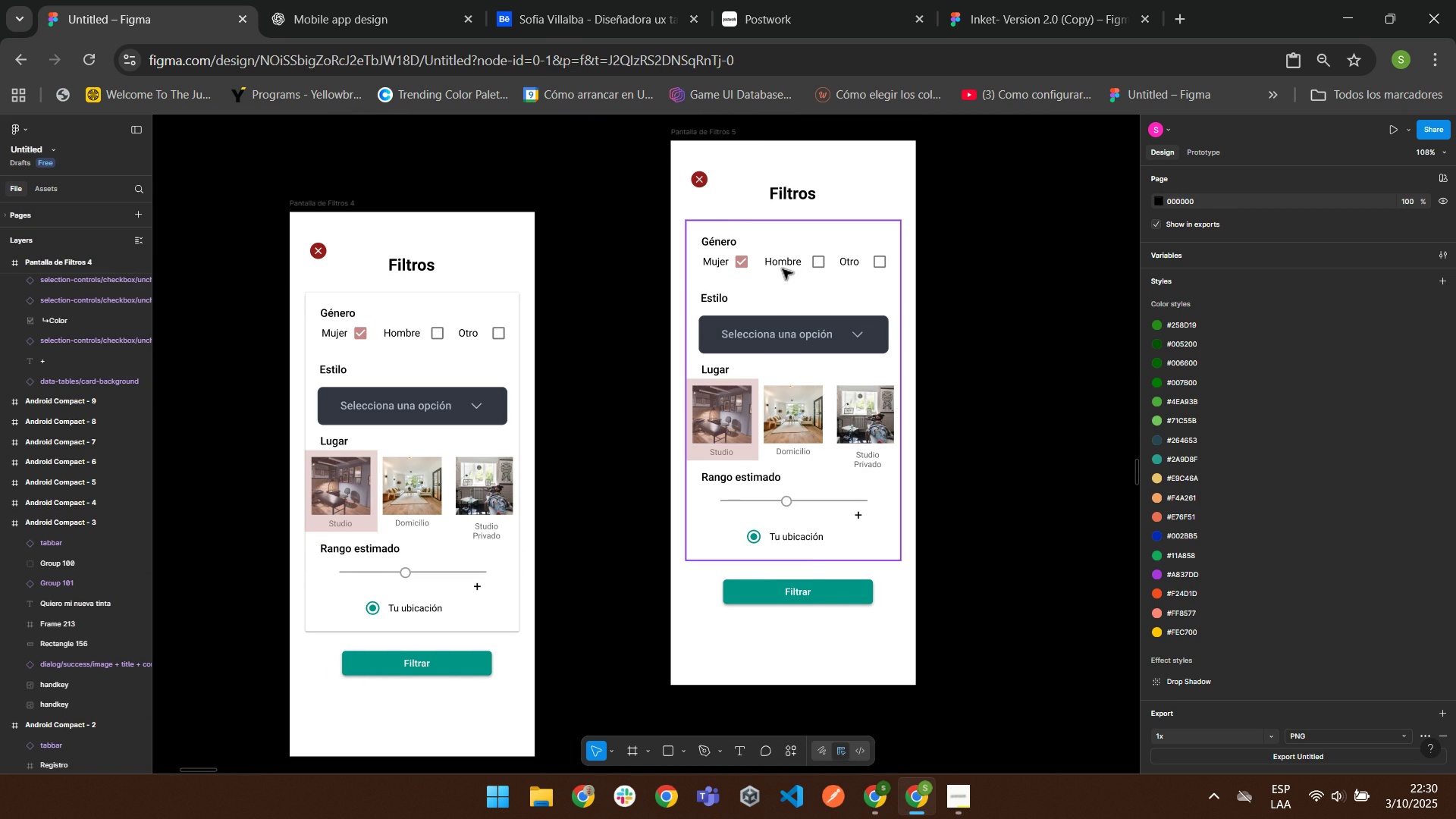 
double_click([782, 268])
 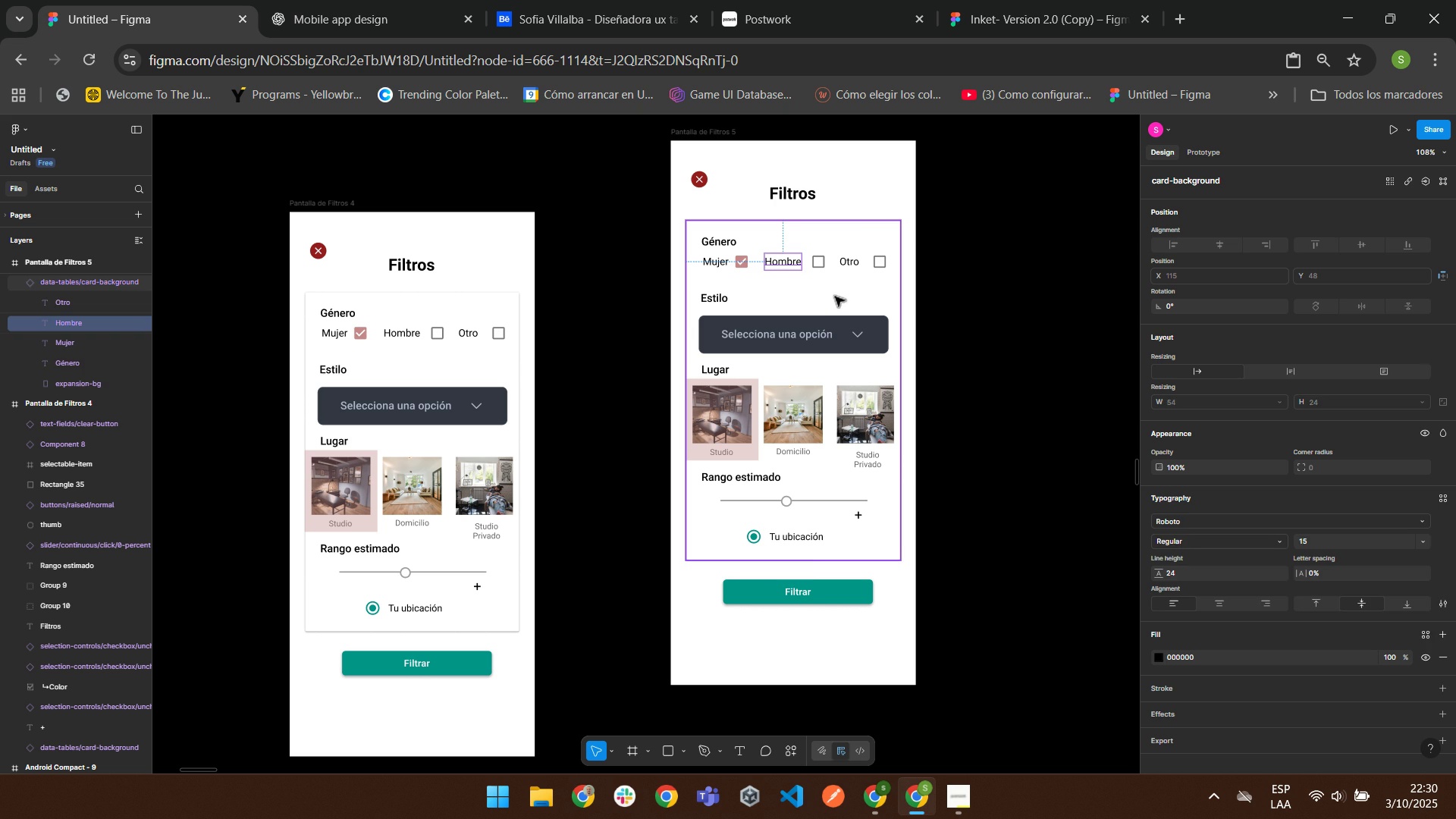 
left_click([834, 296])
 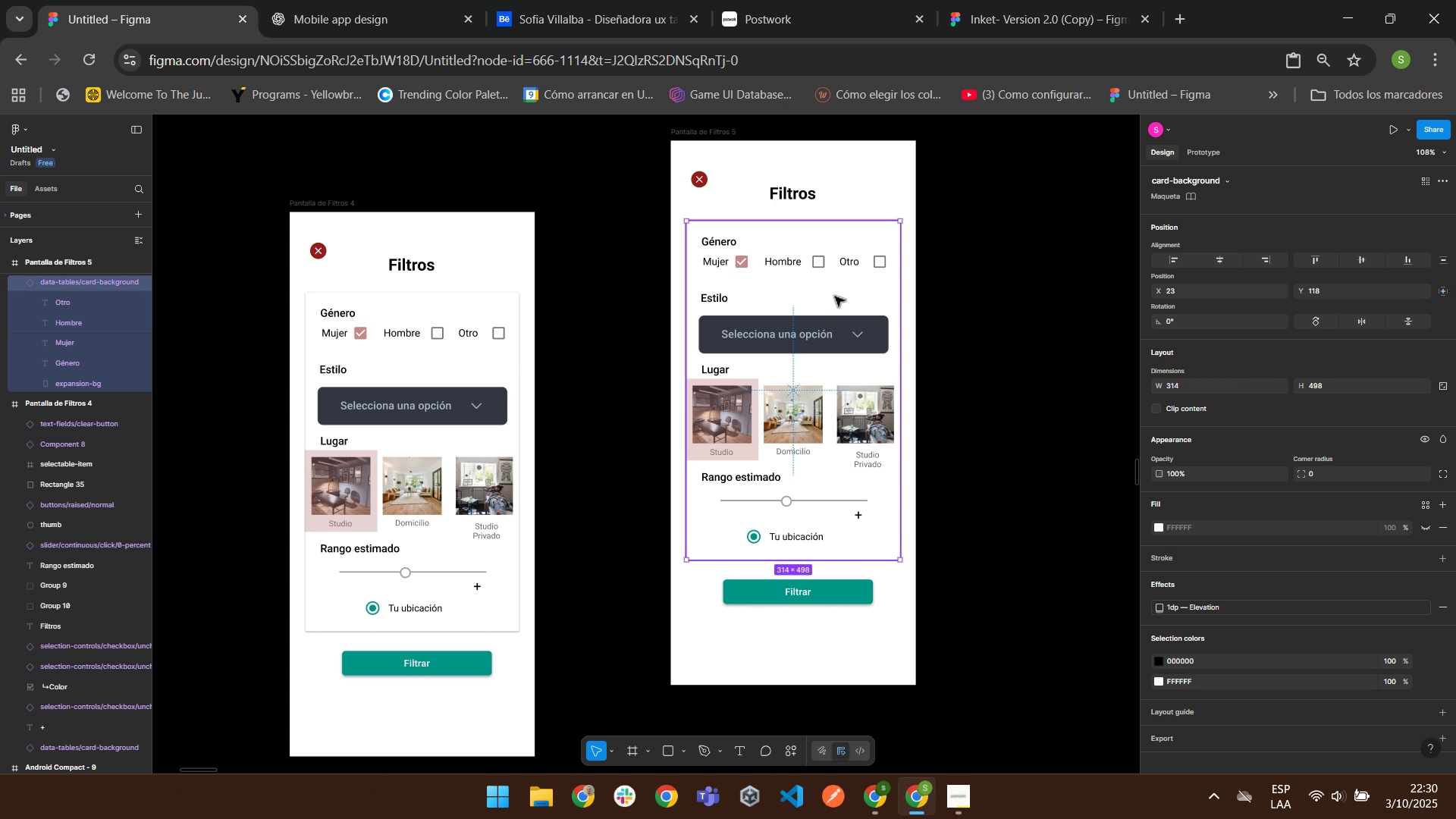 
double_click([834, 296])
 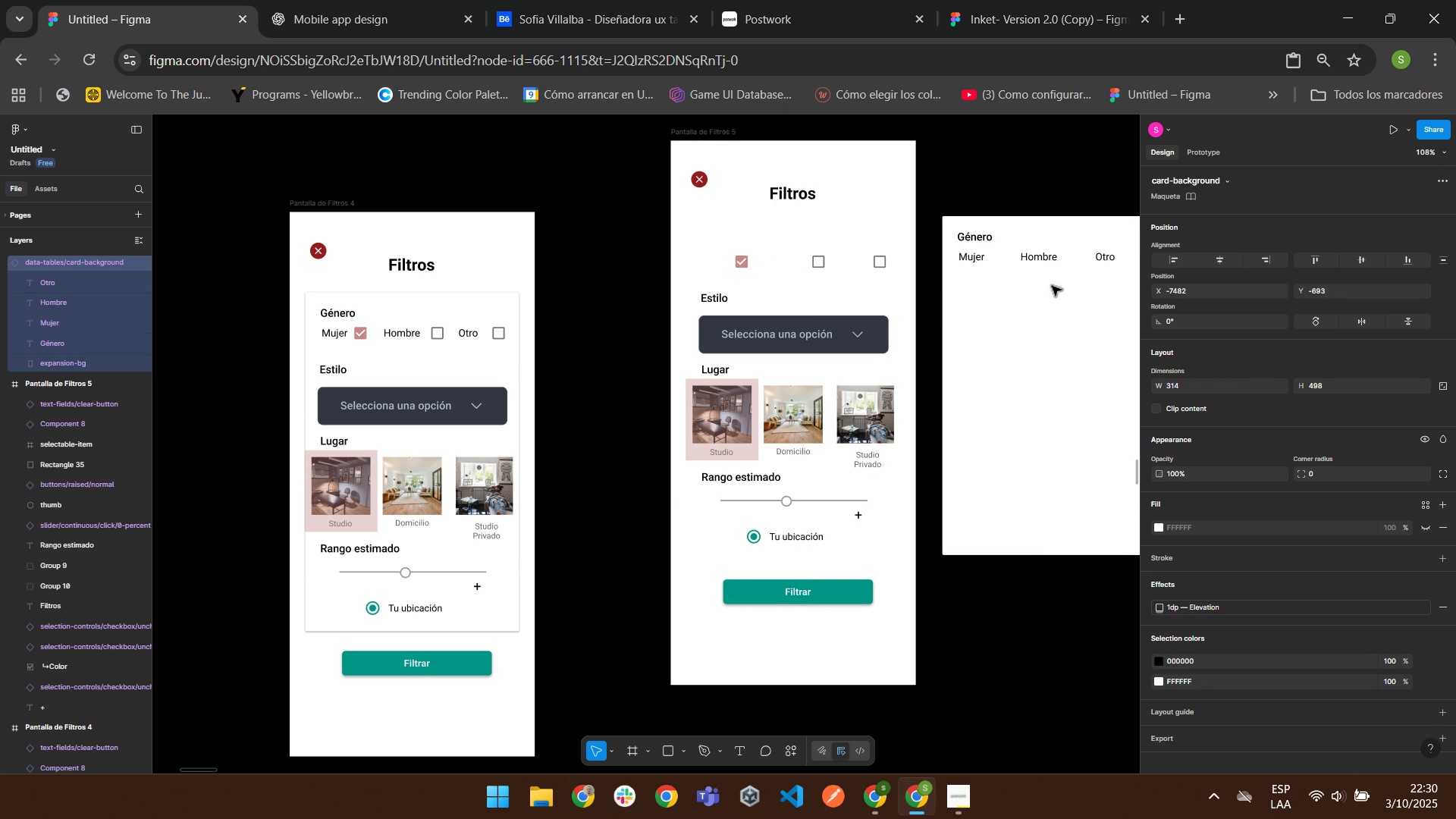 
wait(6.26)
 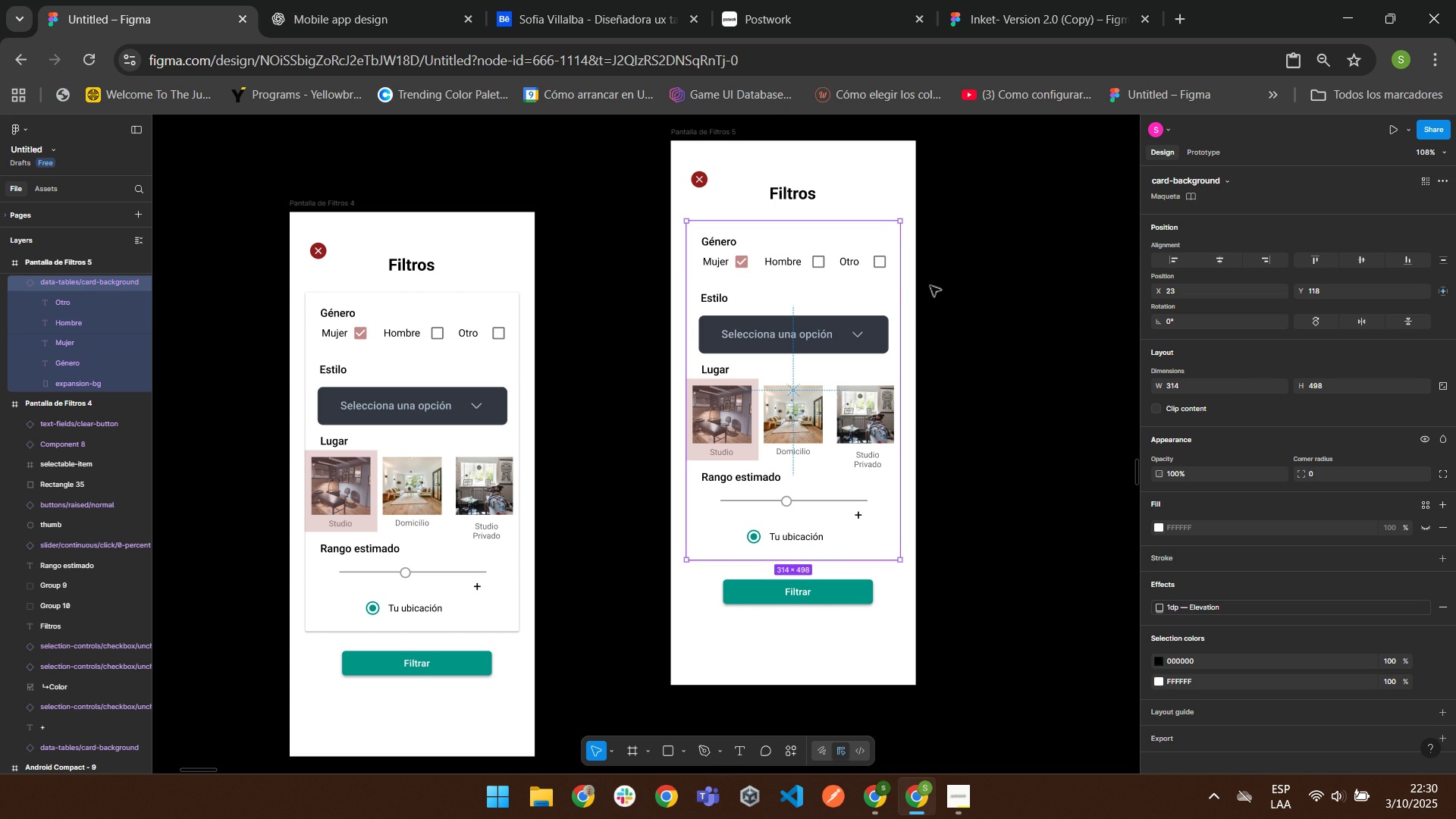 
left_click([1051, 285])
 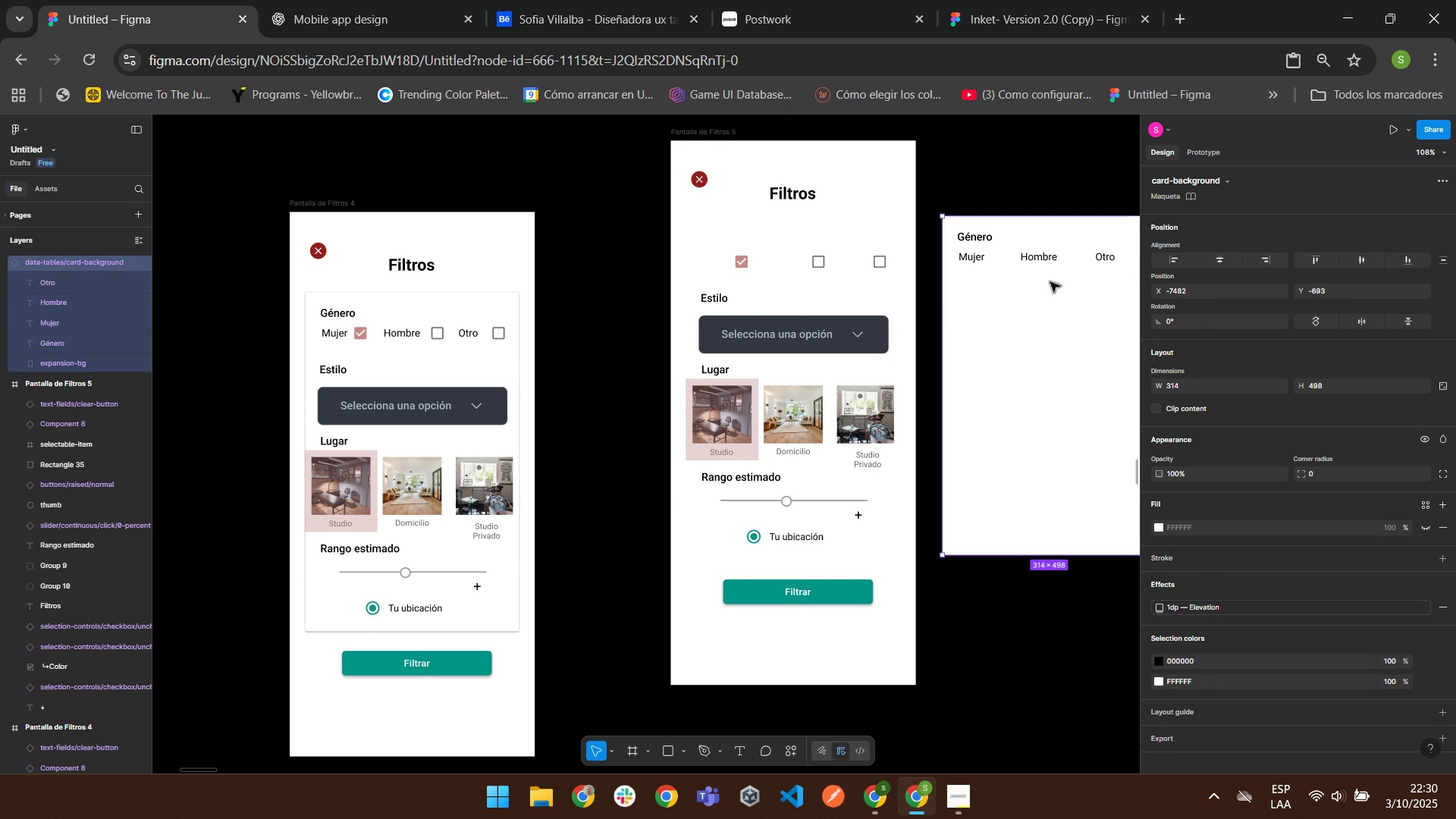 
right_click([1051, 285])
 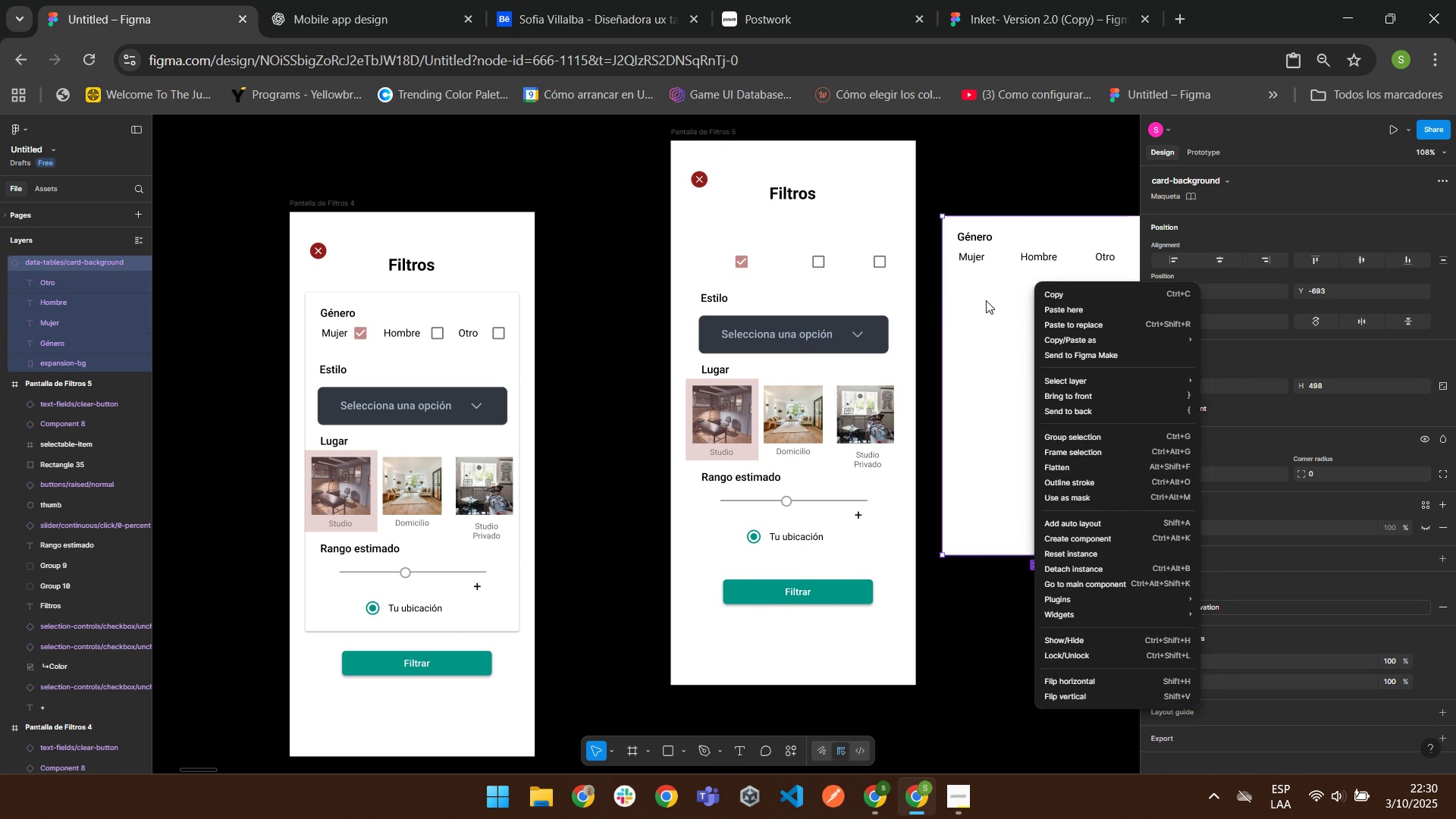 
left_click([986, 300])
 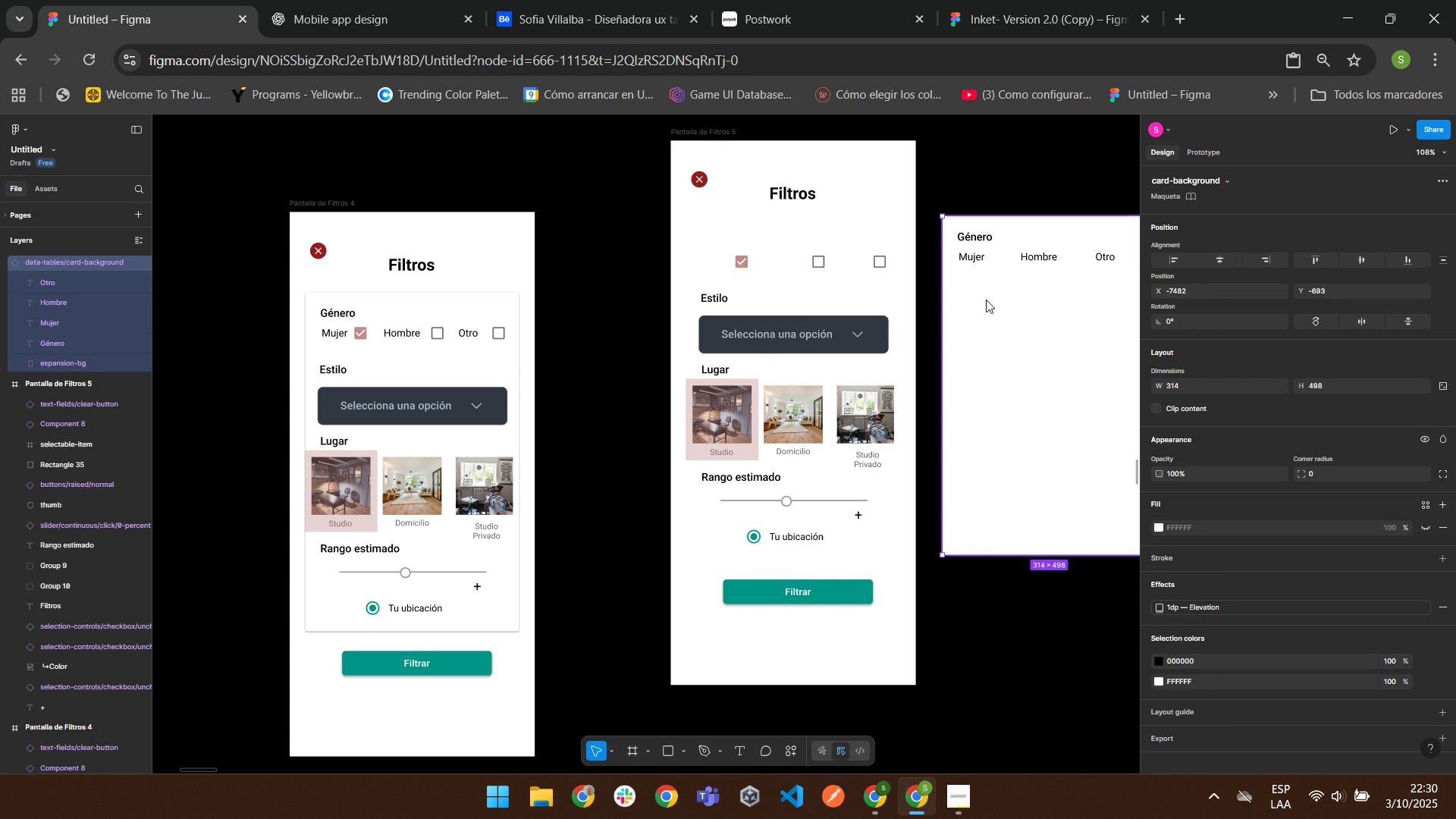 
key(Delete)
 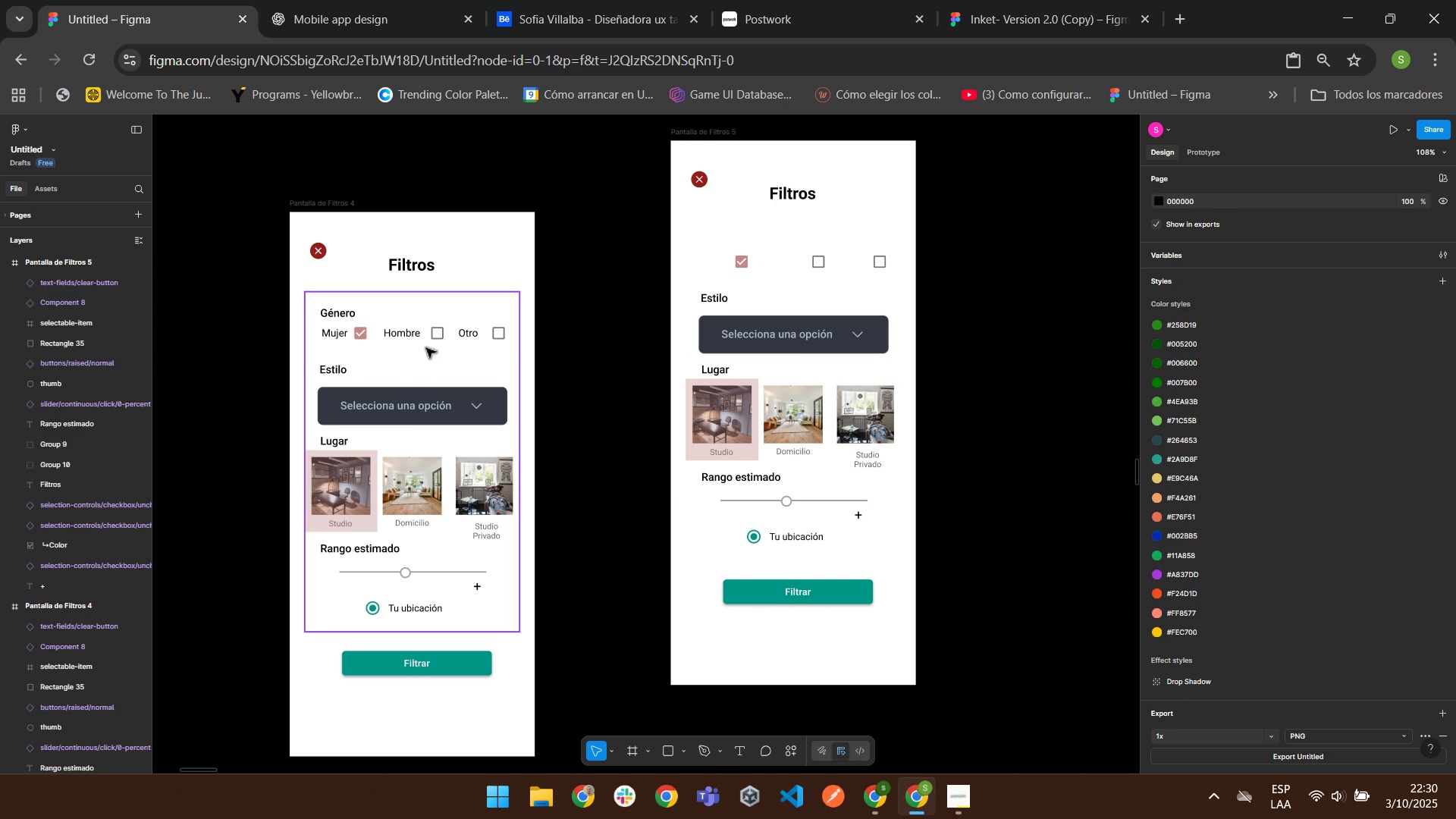 
left_click([425, 347])
 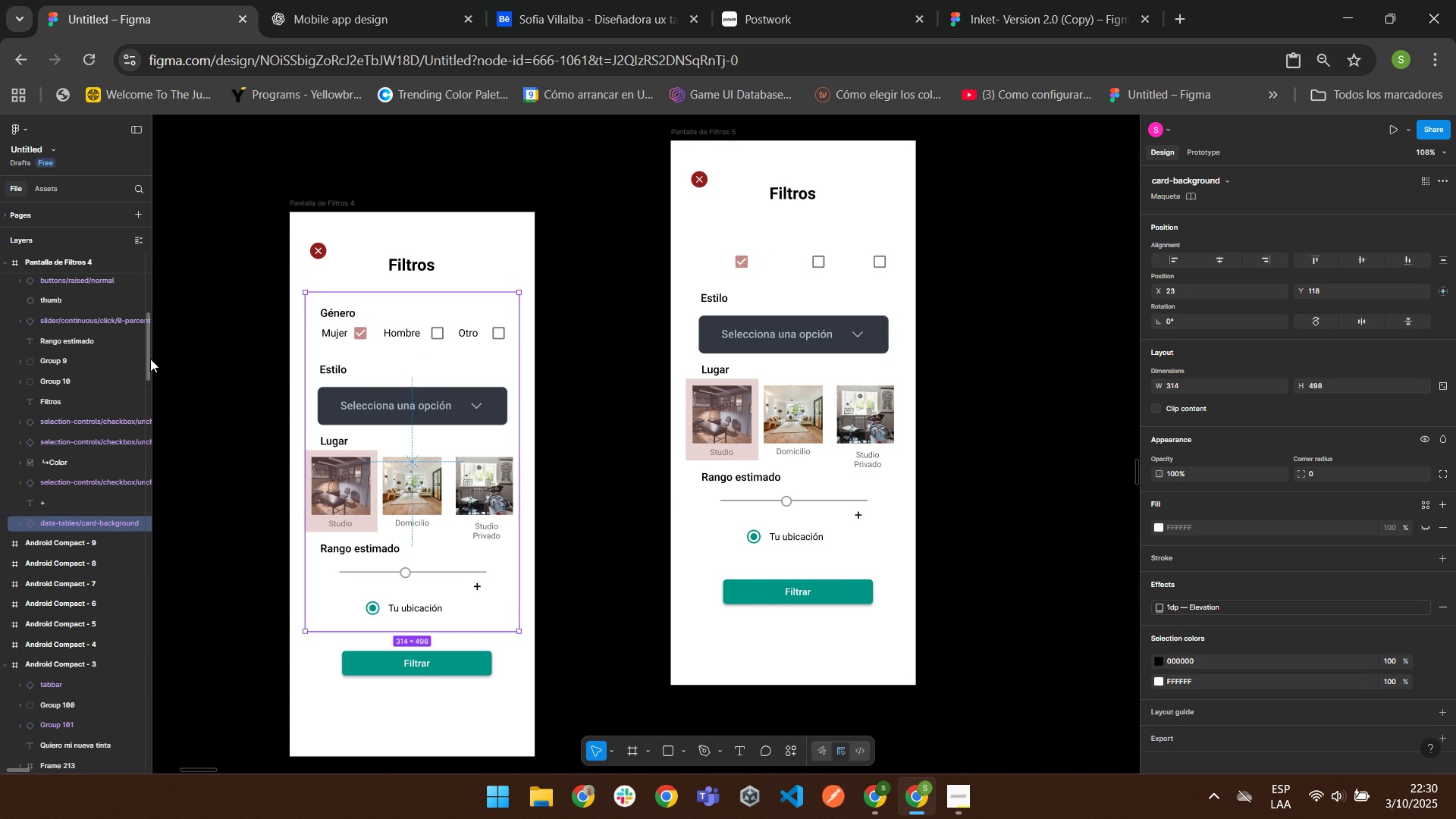 
scroll: coordinate [71, 444], scroll_direction: down, amount: 1.0
 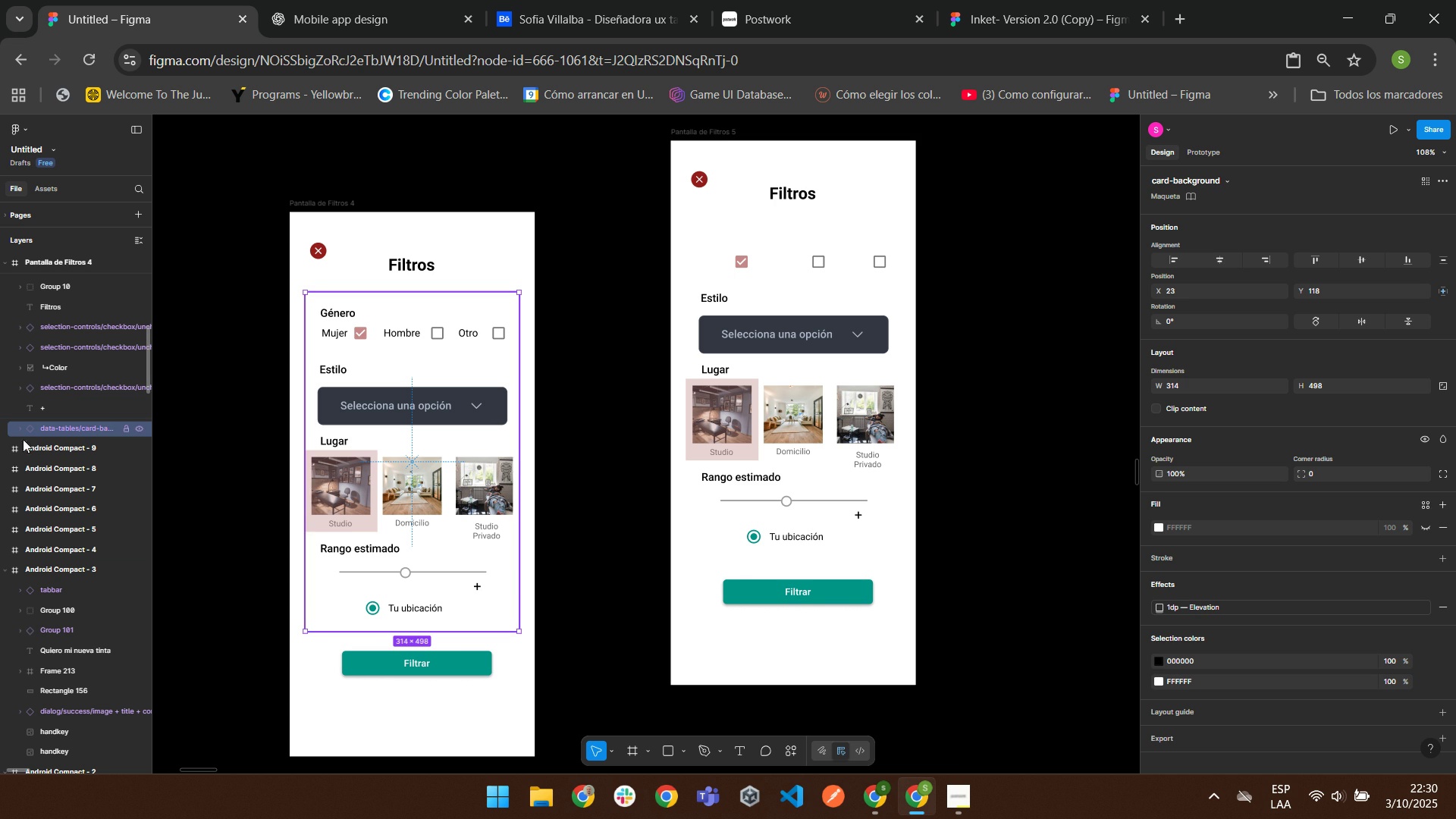 
left_click([33, 450])
 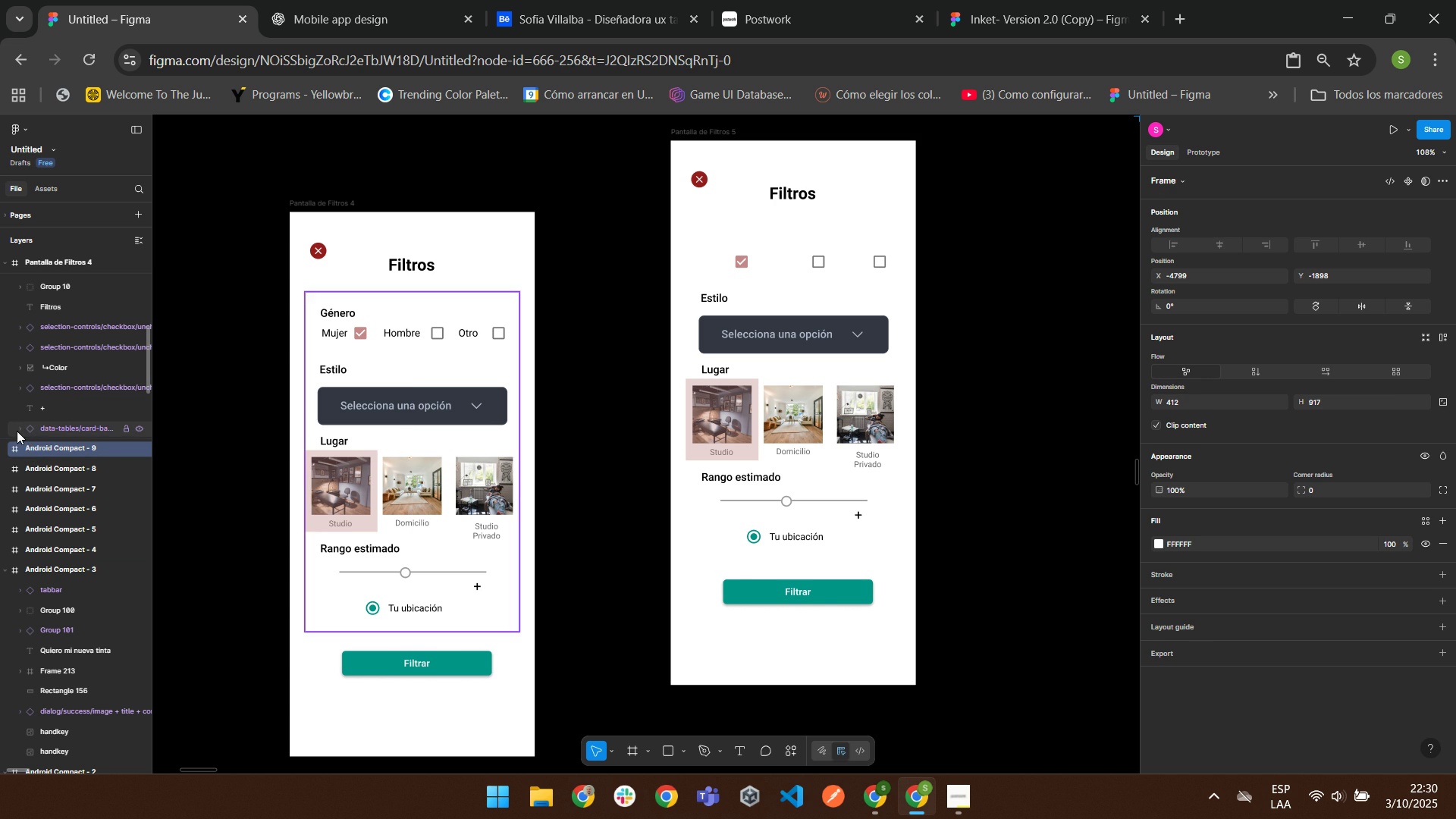 
left_click([17, 430])
 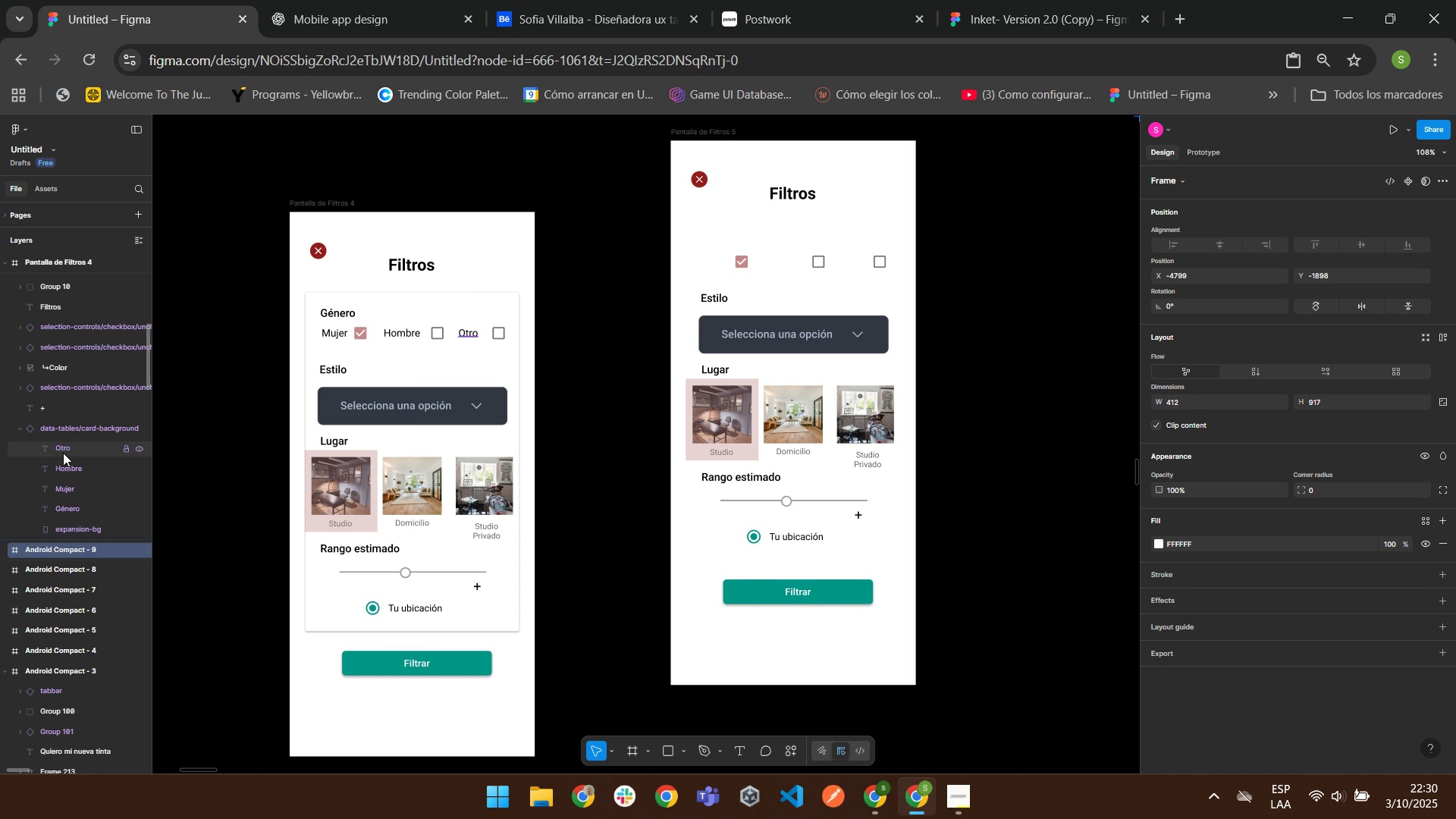 
left_click([63, 453])
 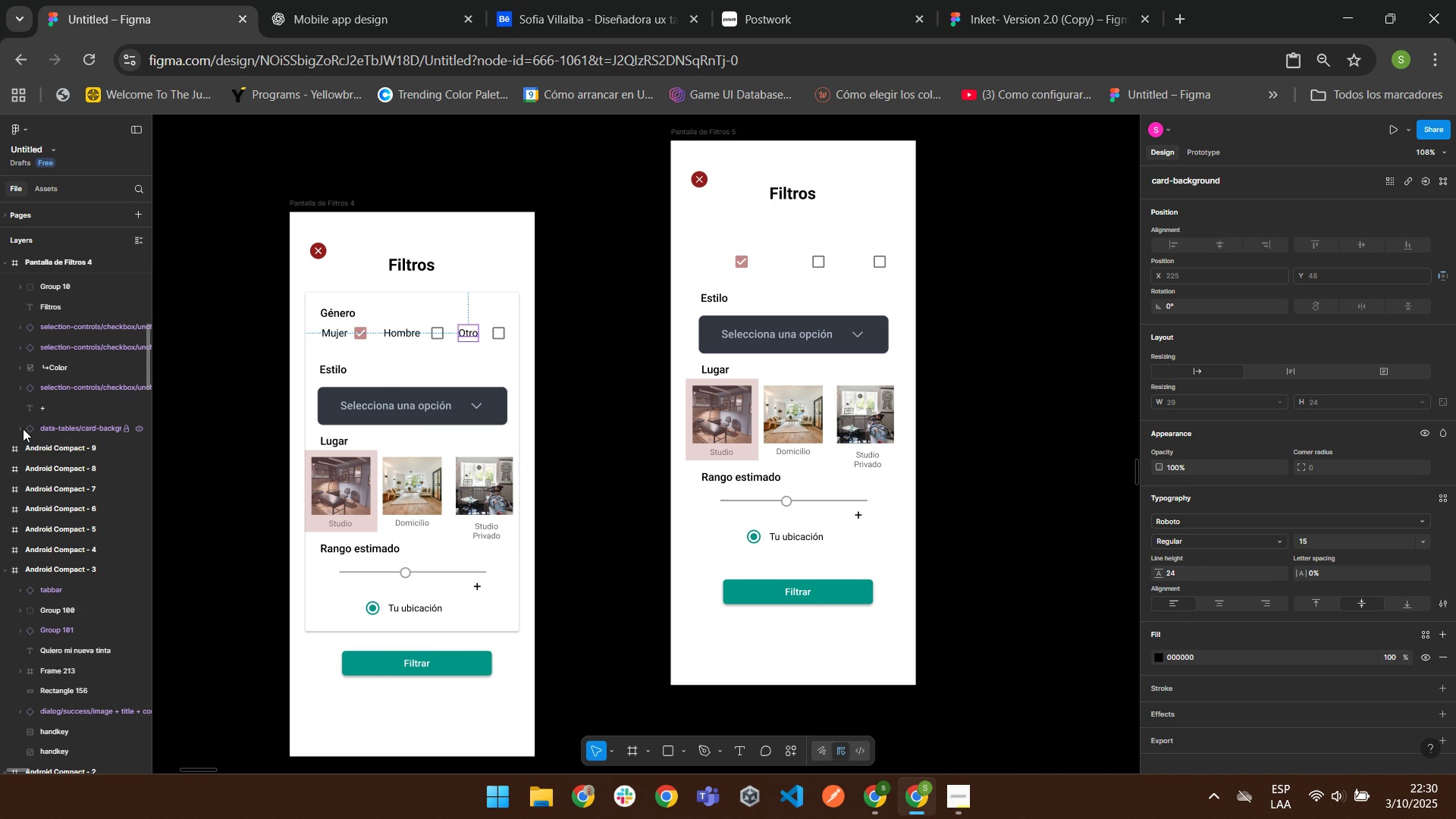 
left_click([23, 428])